 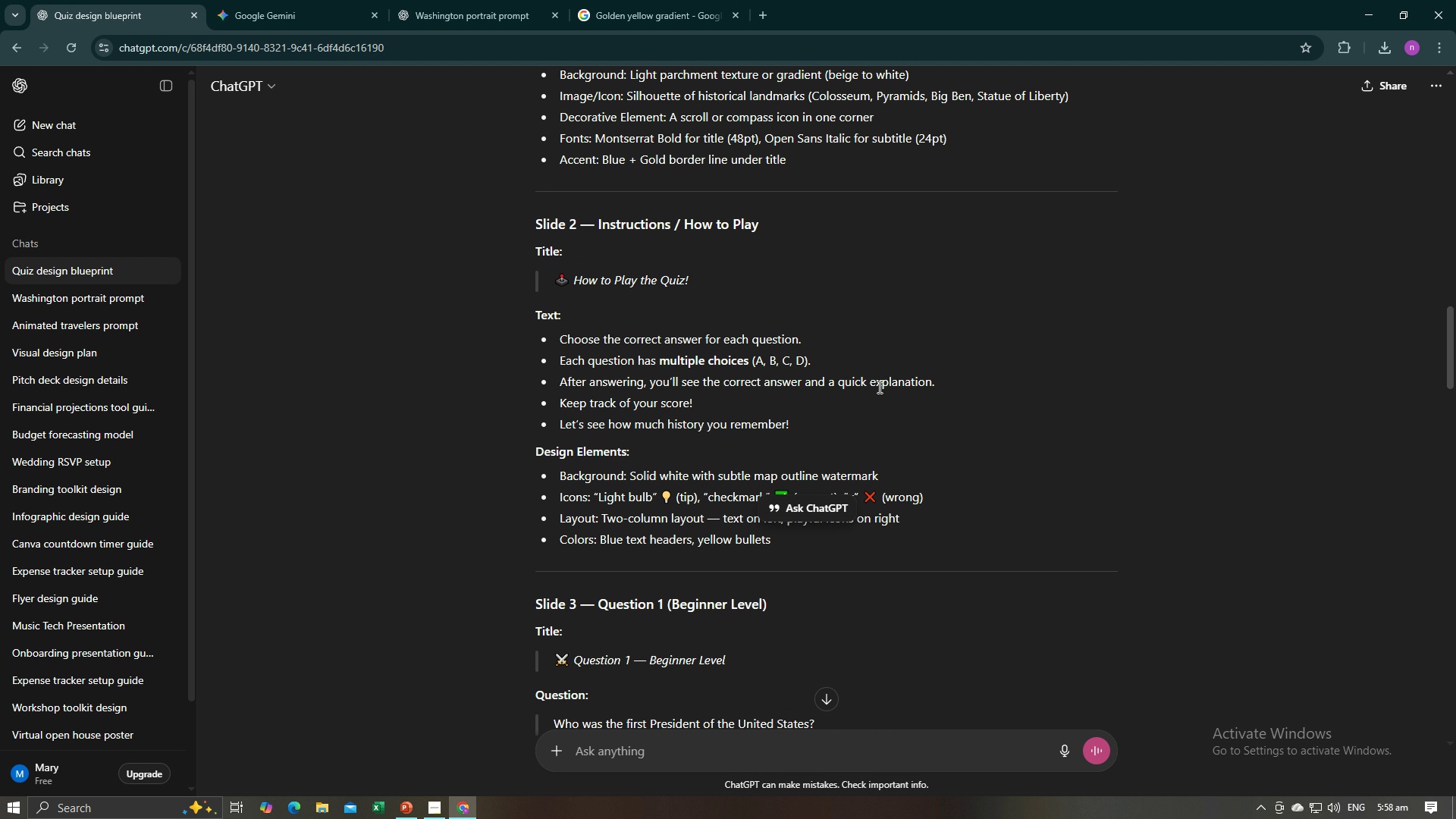 
scroll: coordinate [878, 387], scroll_direction: down, amount: 10.0
 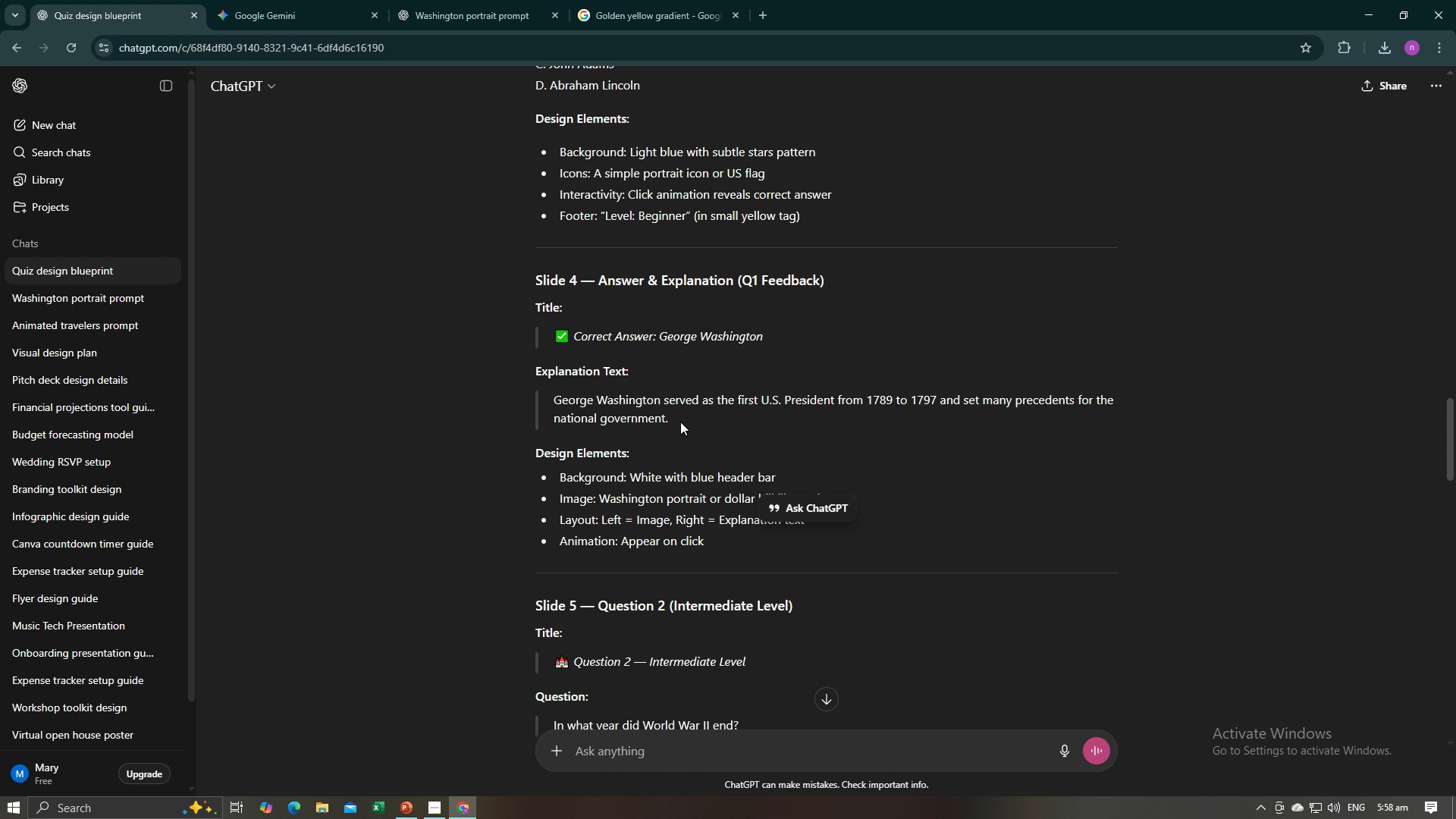 
wait(5.42)
 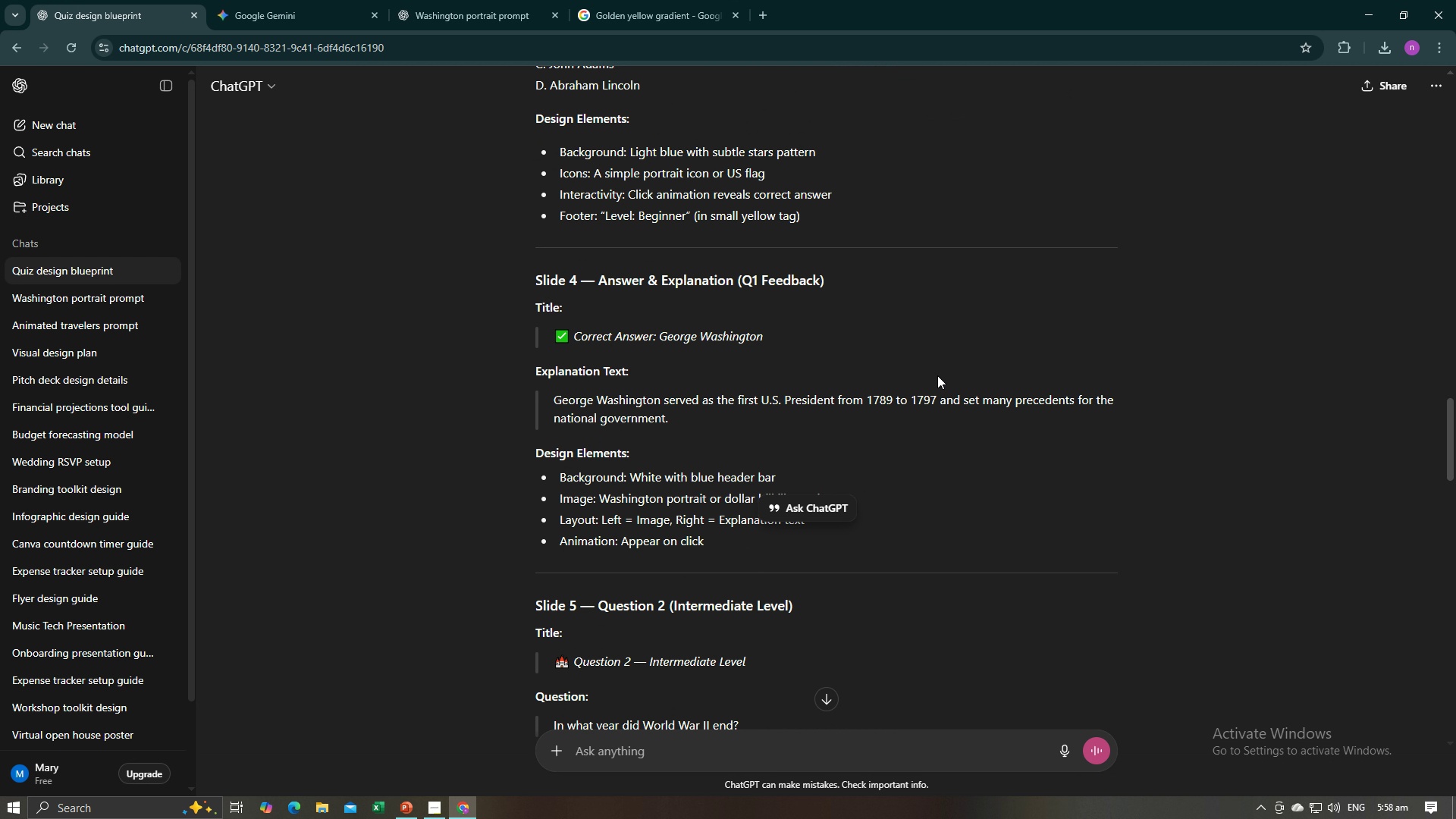 
key(Alt+AltLeft)
 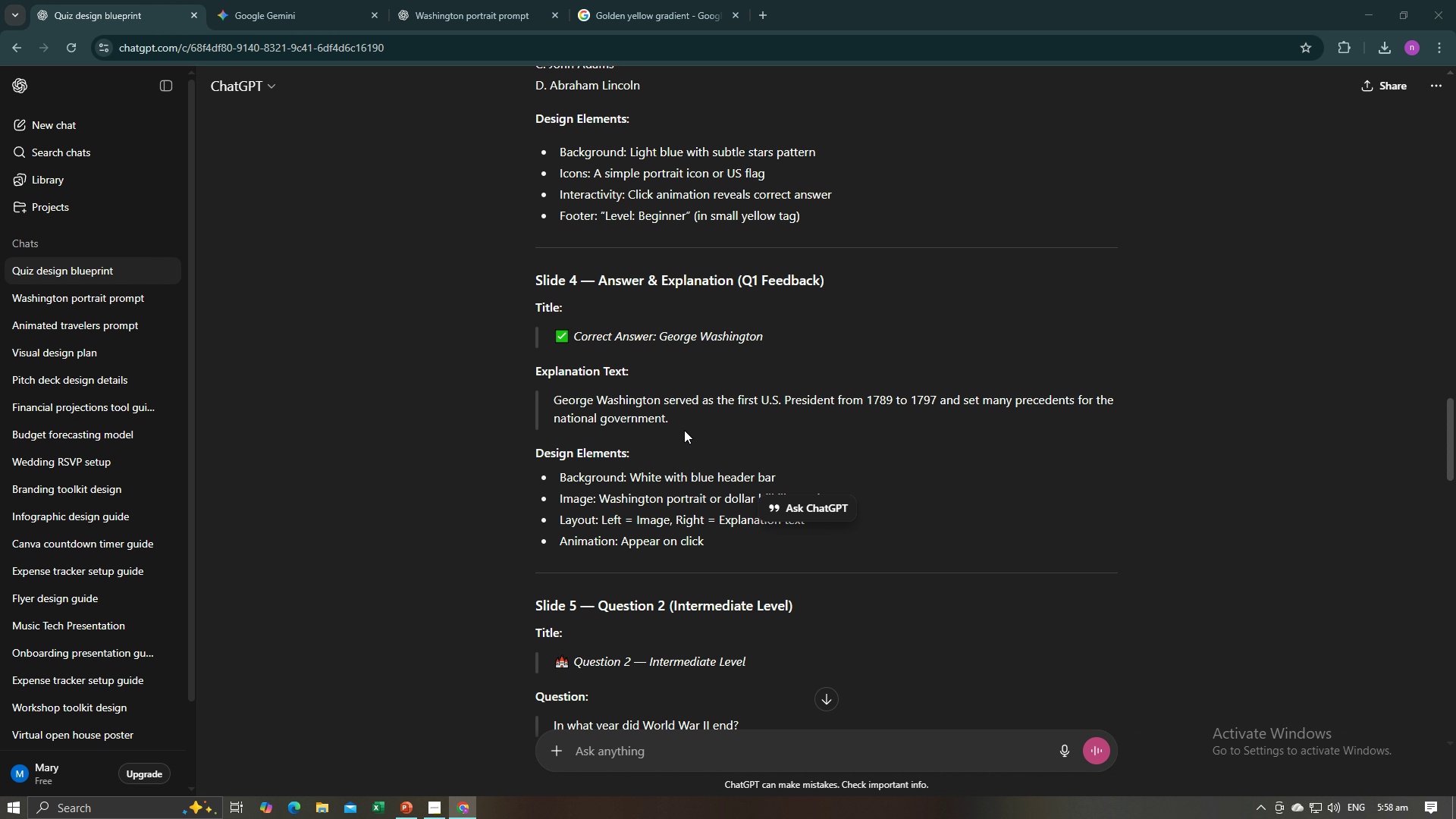 
key(Alt+Tab)